 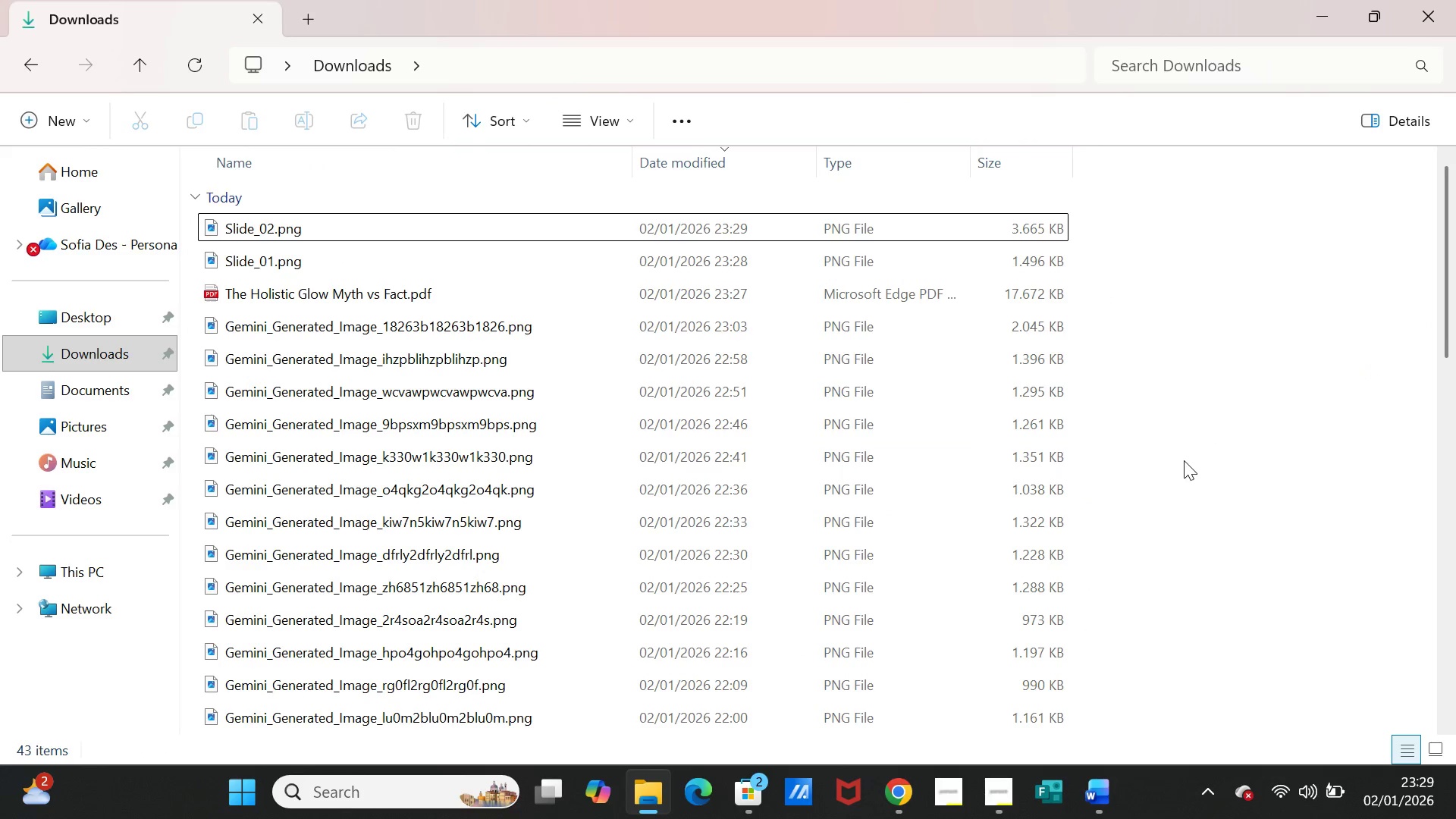 
left_click([899, 789])
 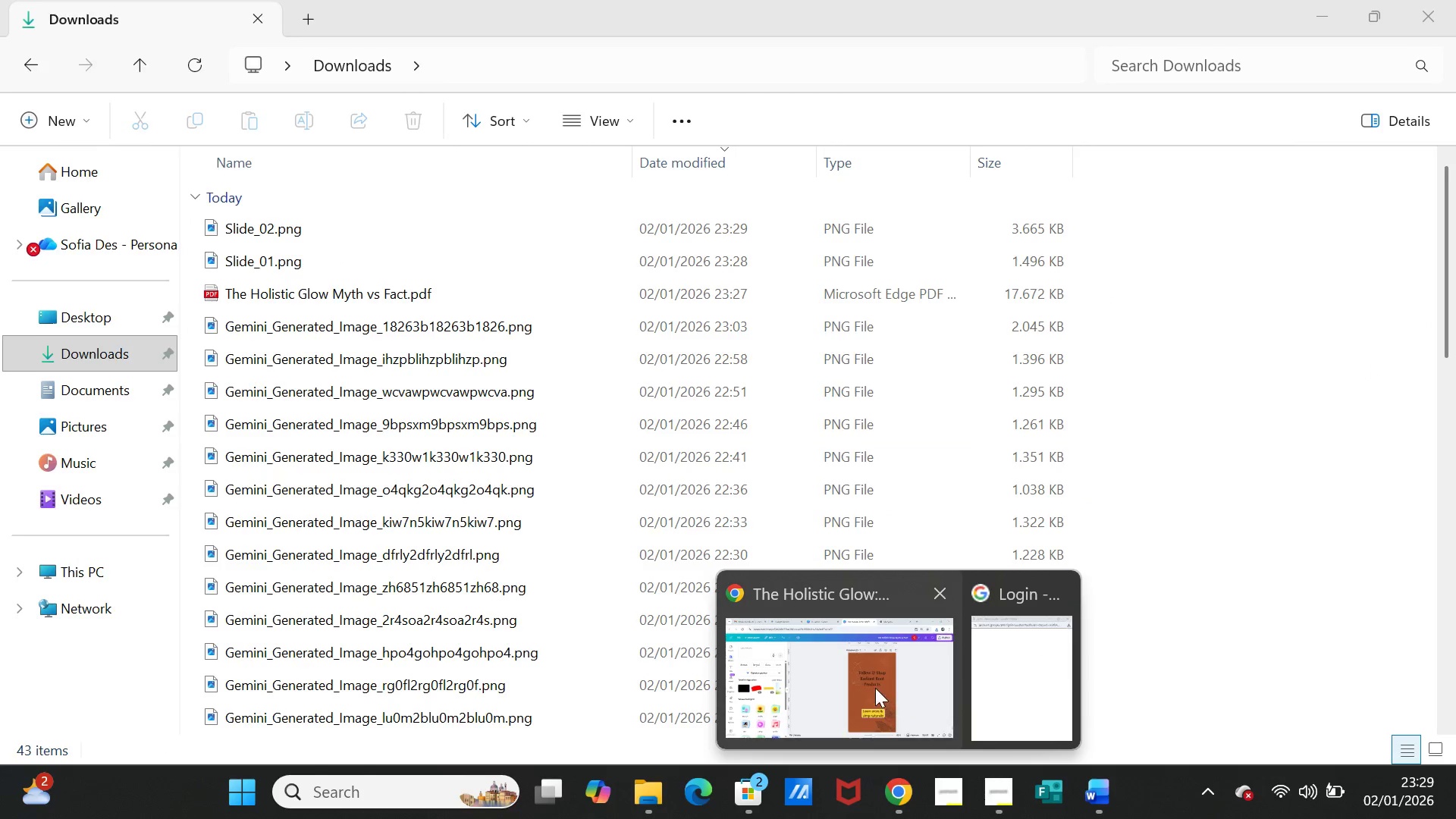 
left_click([875, 688])
 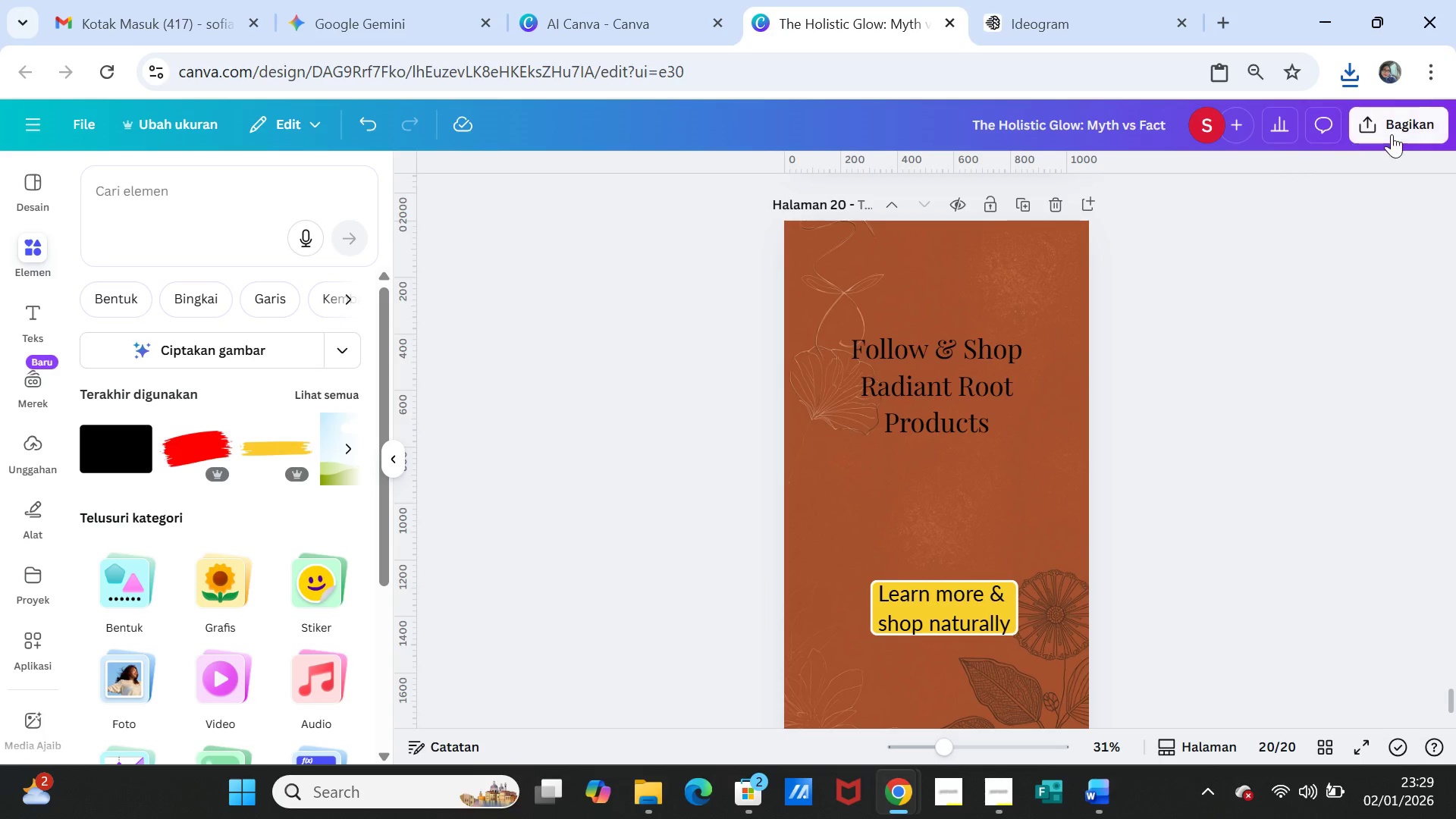 
left_click([1392, 134])
 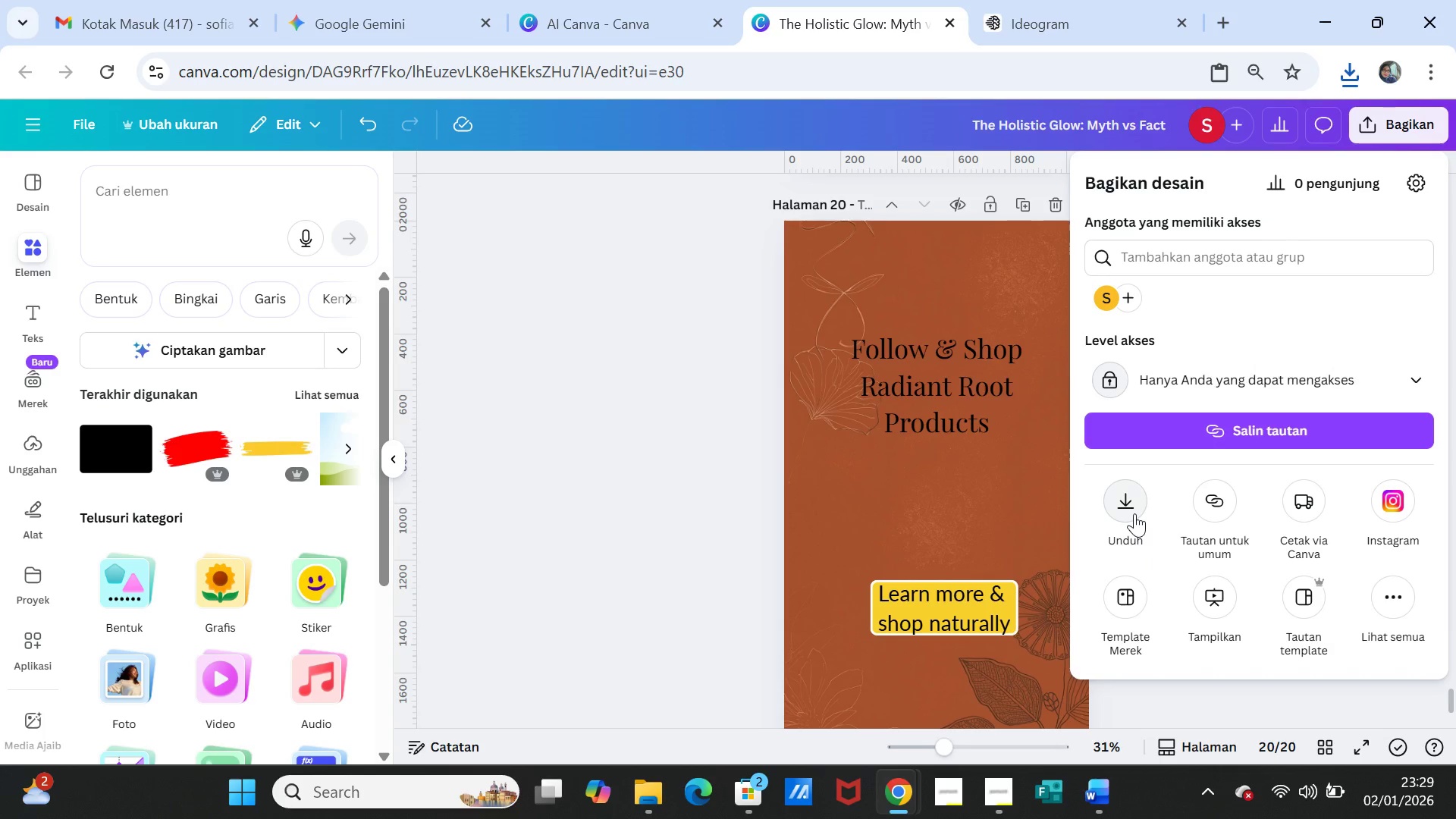 
left_click([1134, 513])
 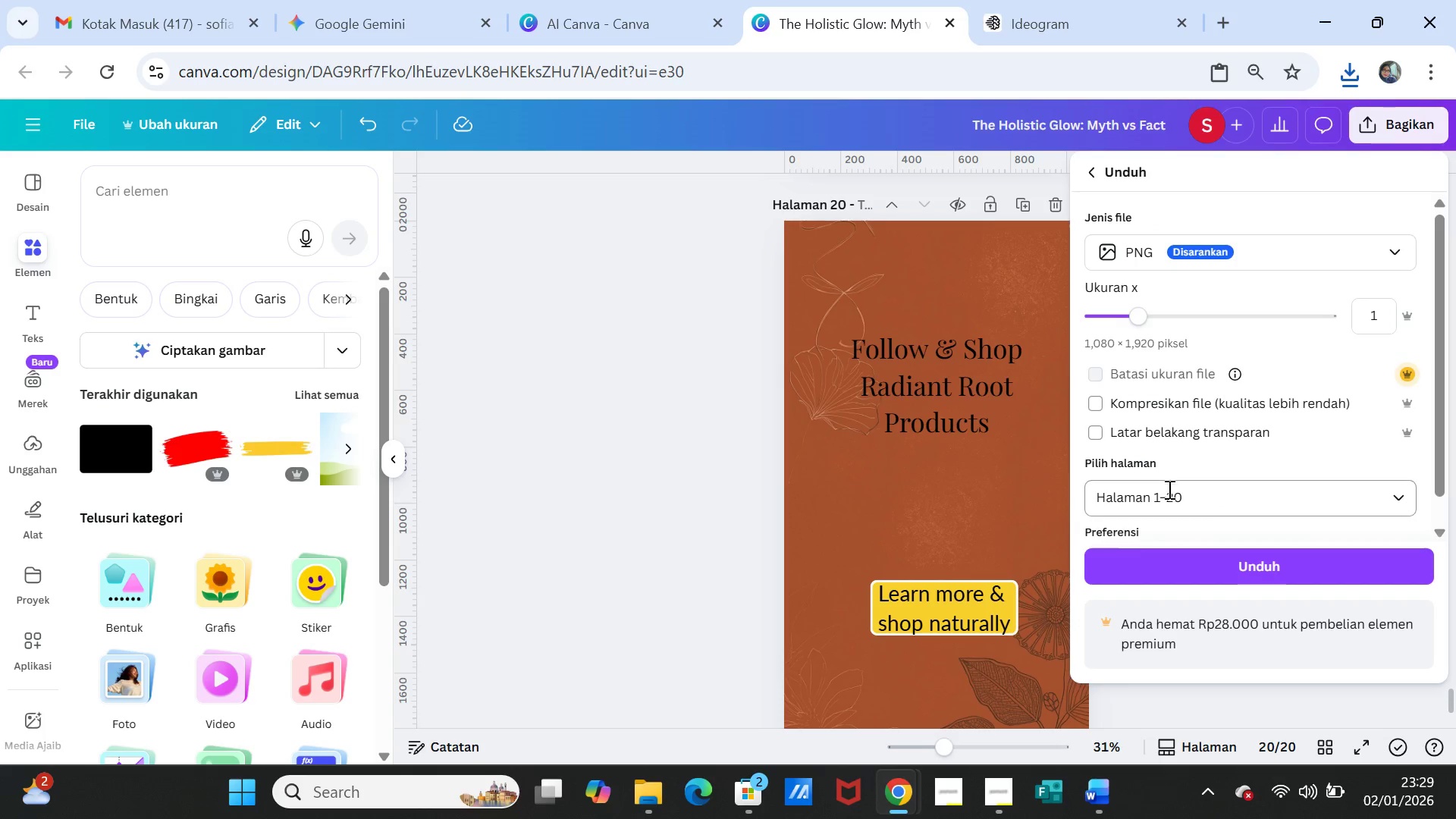 
left_click([1168, 499])
 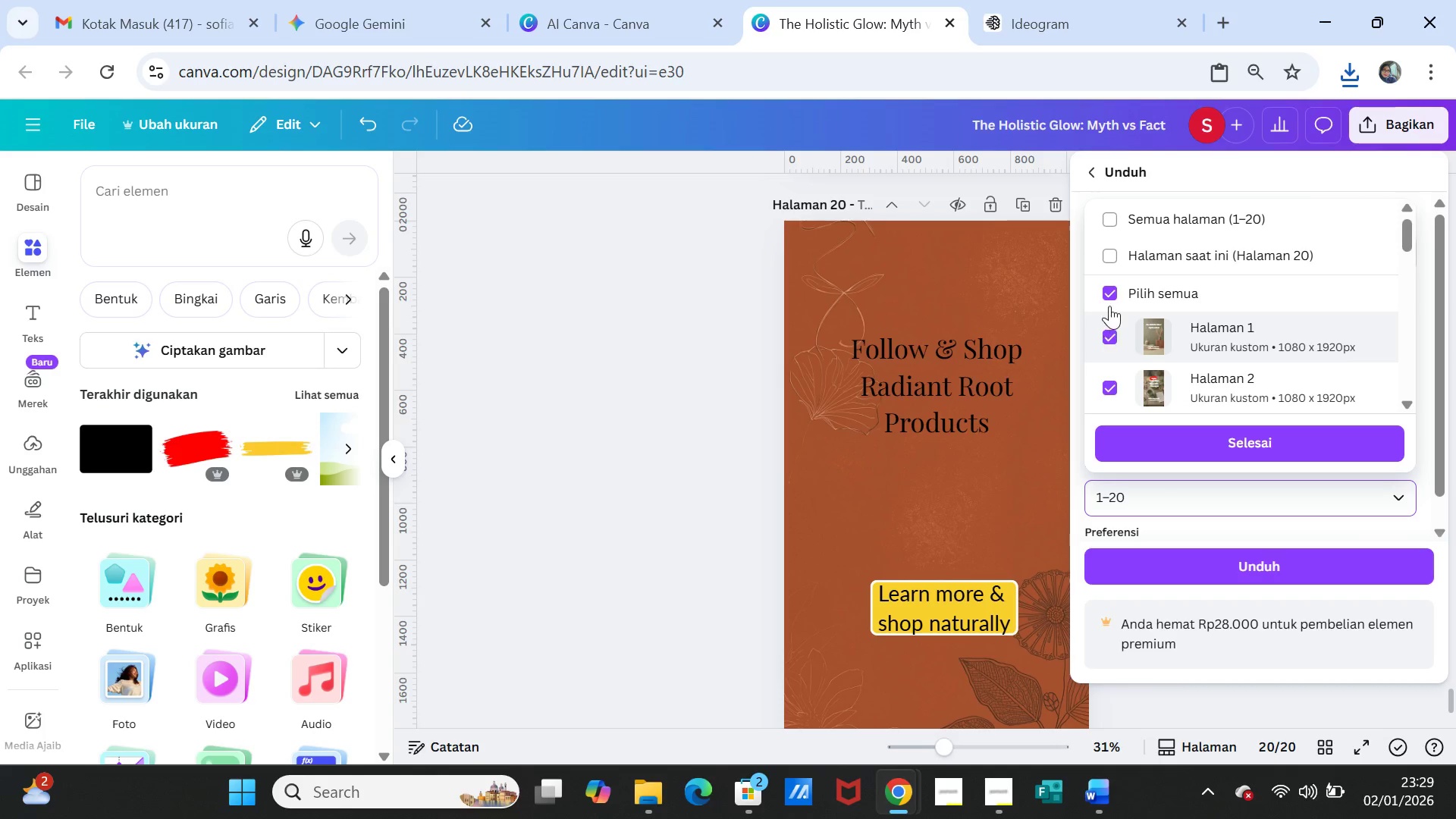 
left_click([1109, 298])
 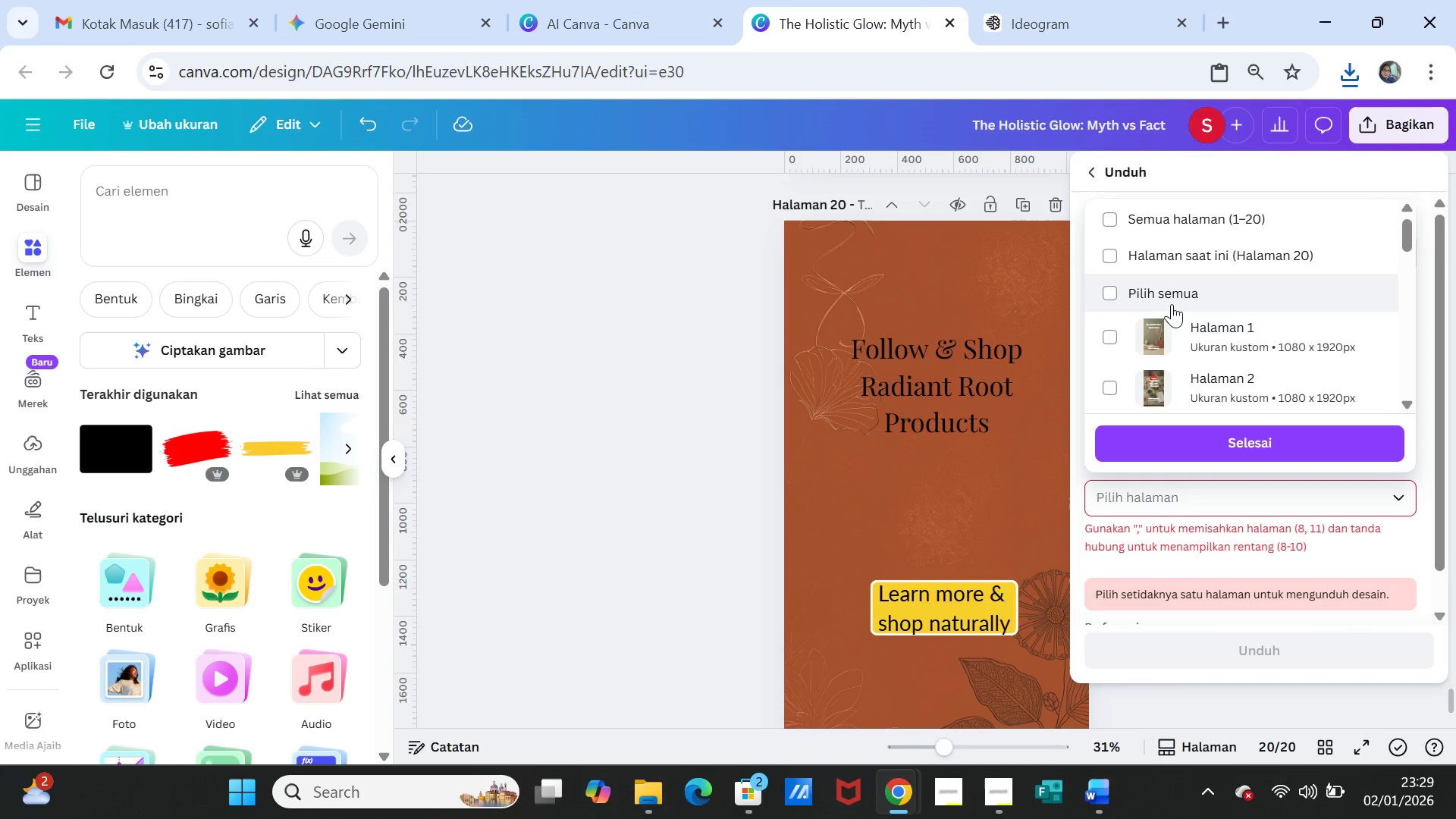 
scroll: coordinate [1185, 329], scroll_direction: down, amount: 1.0
 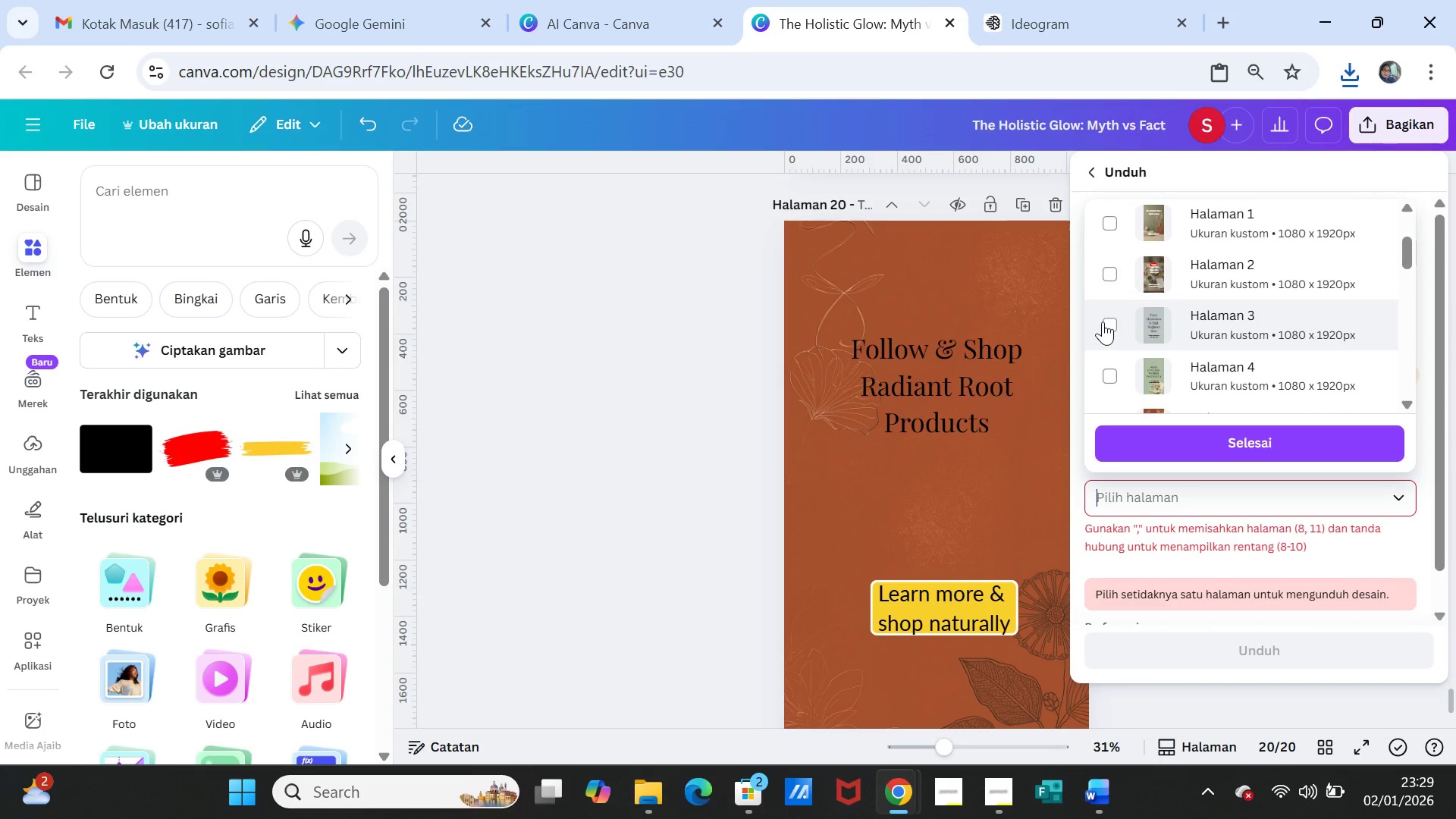 
left_click([1103, 320])
 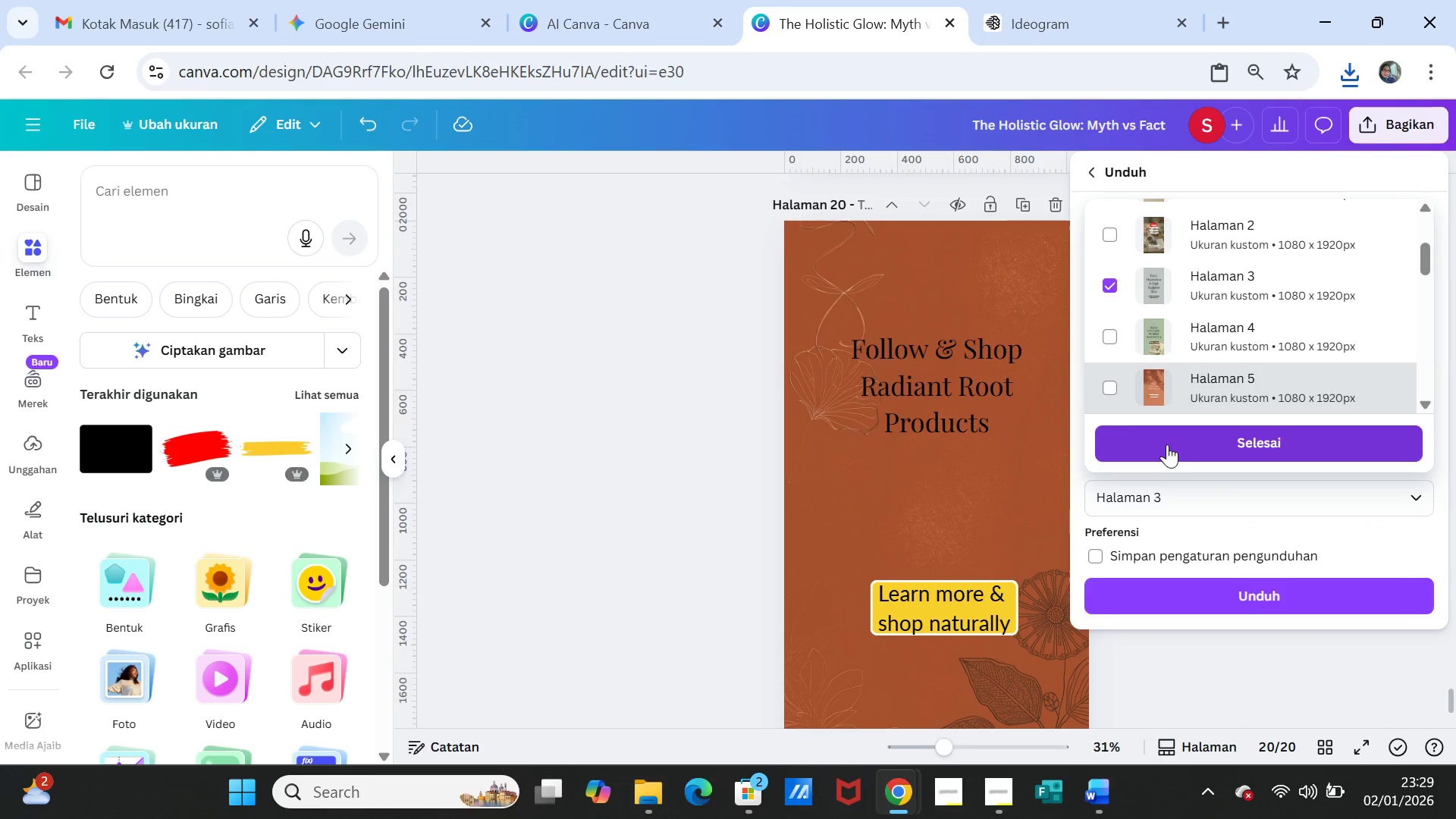 
left_click([1167, 444])
 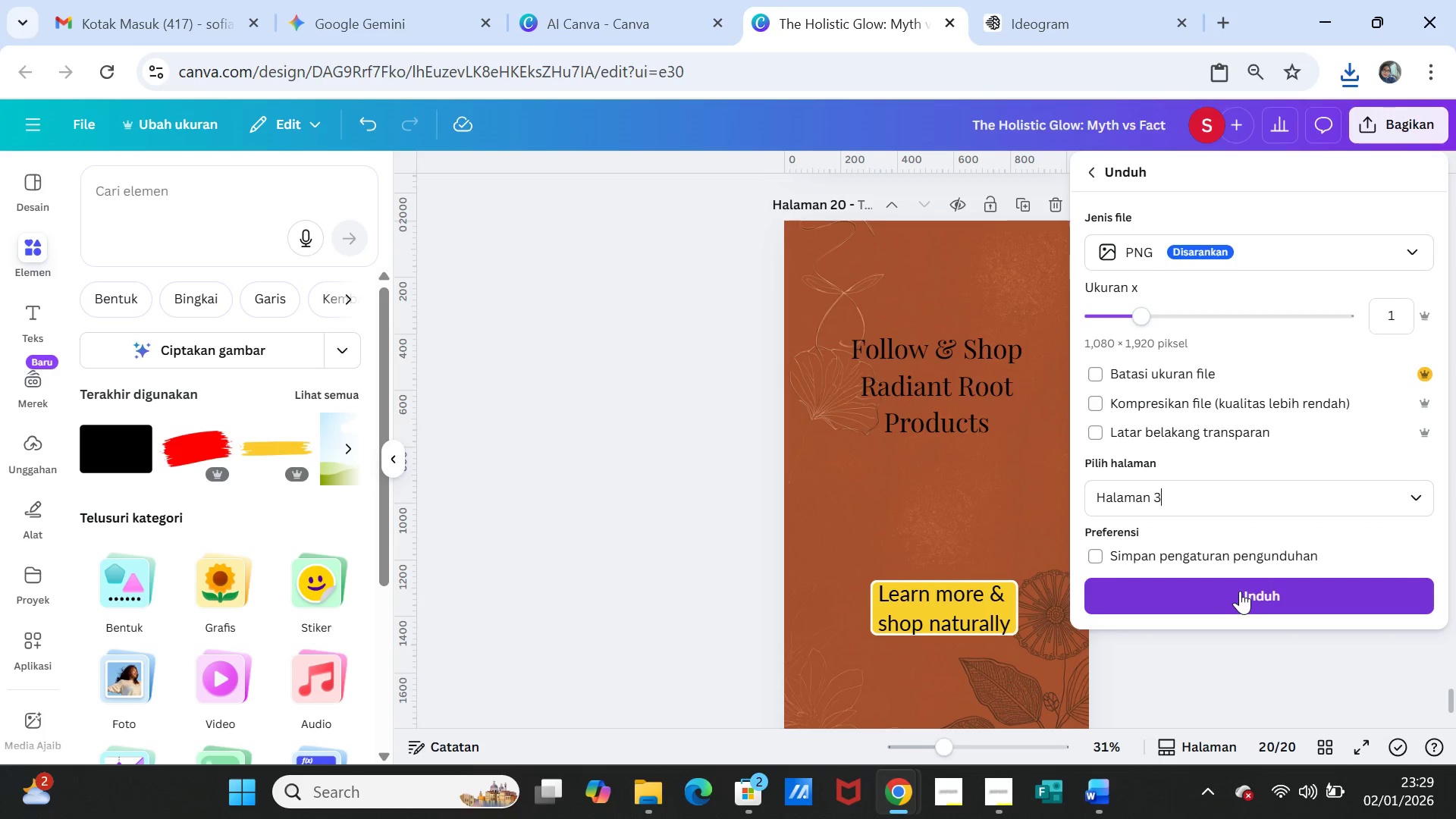 
left_click([1240, 591])
 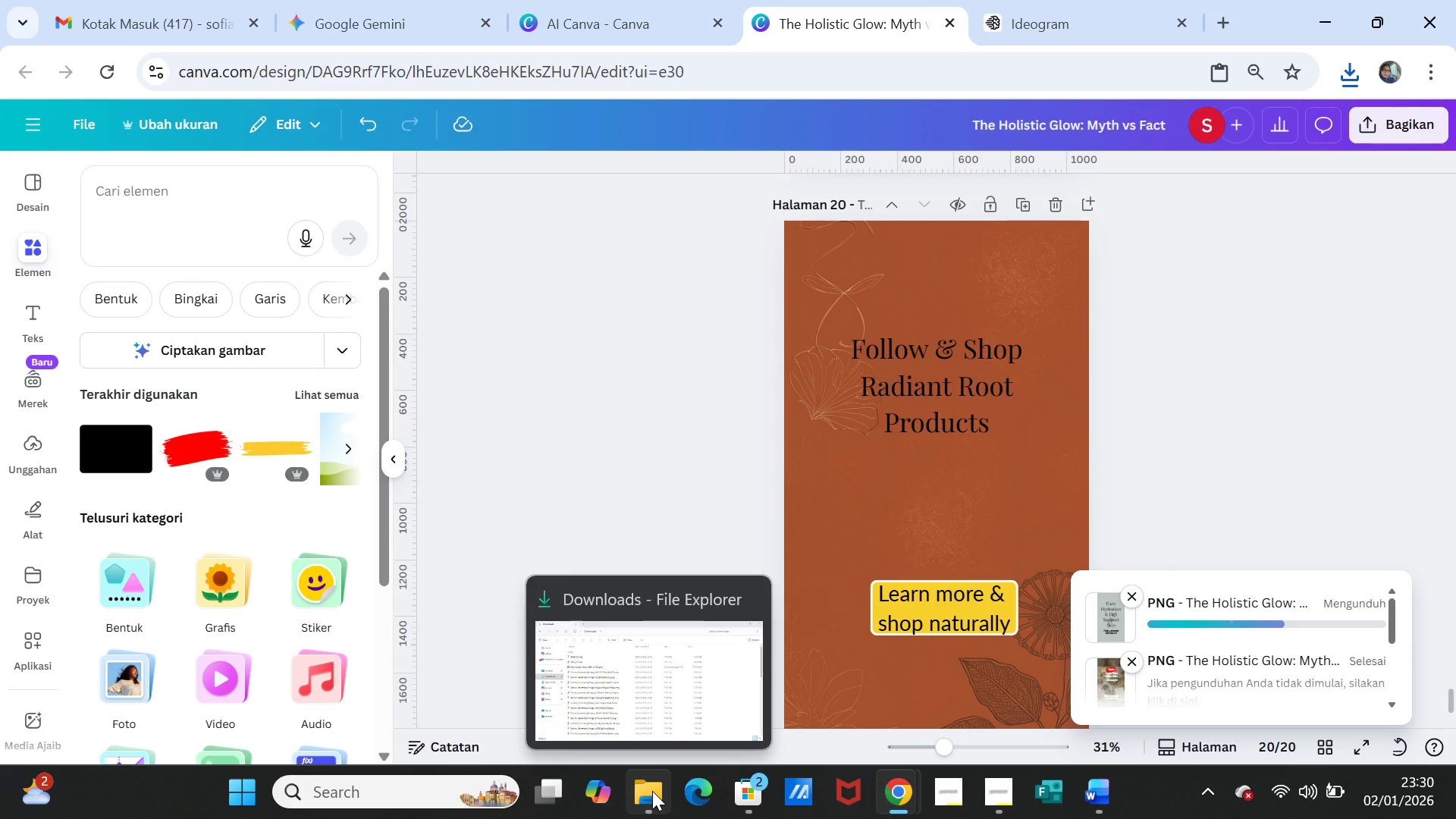 
wait(7.88)
 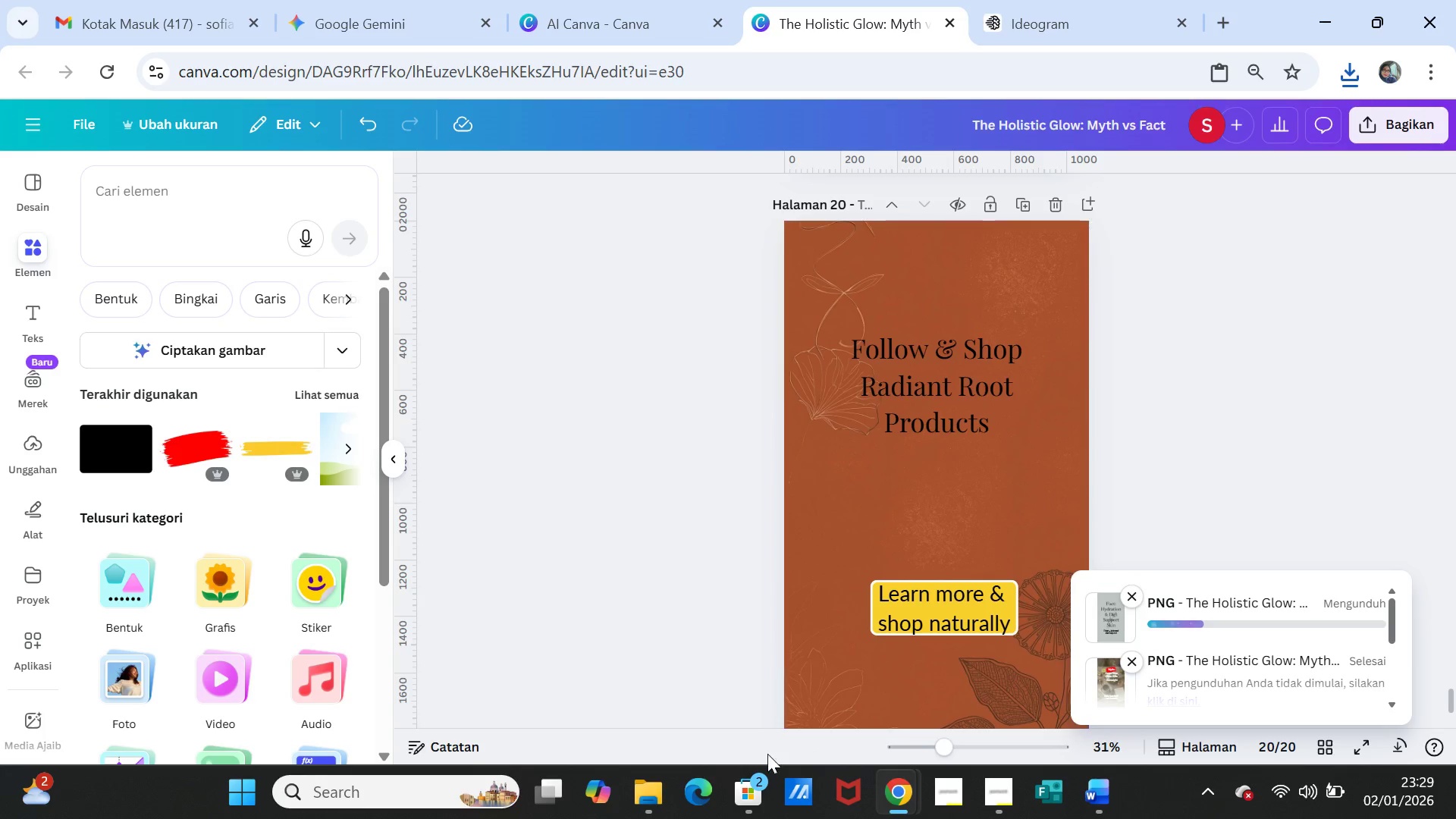 
left_click([651, 792])
 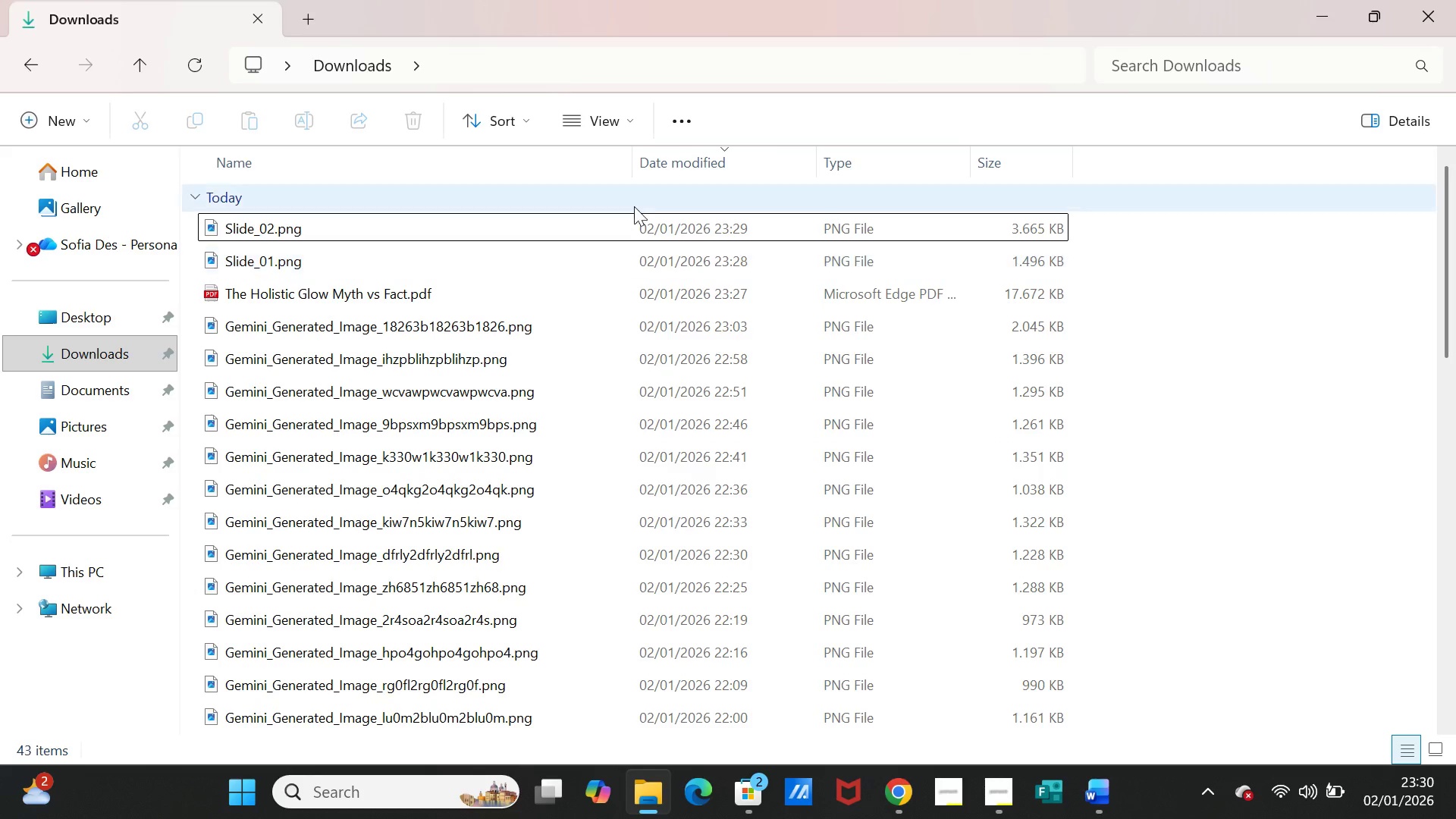 
left_click([679, 162])
 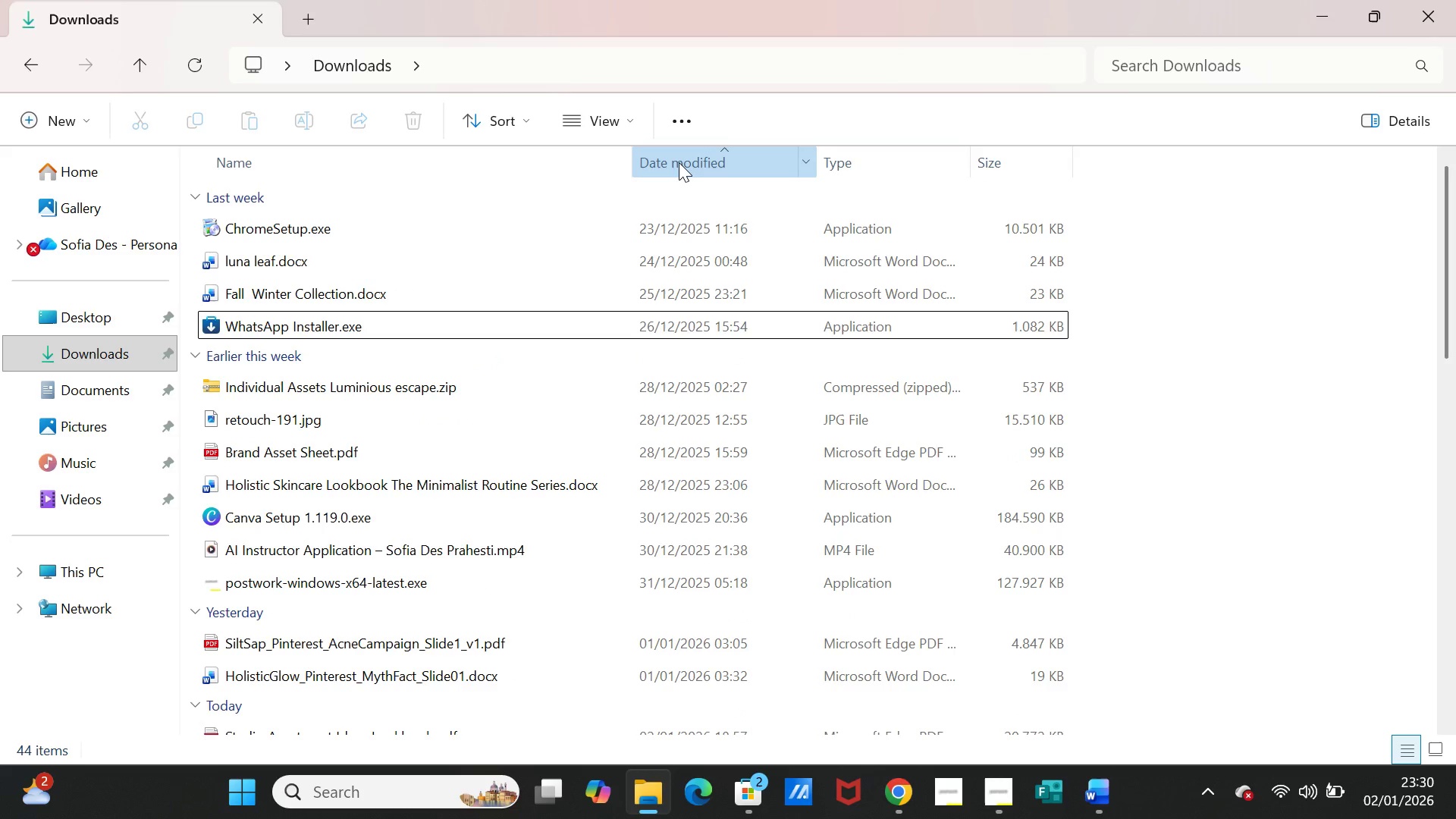 
left_click([679, 162])
 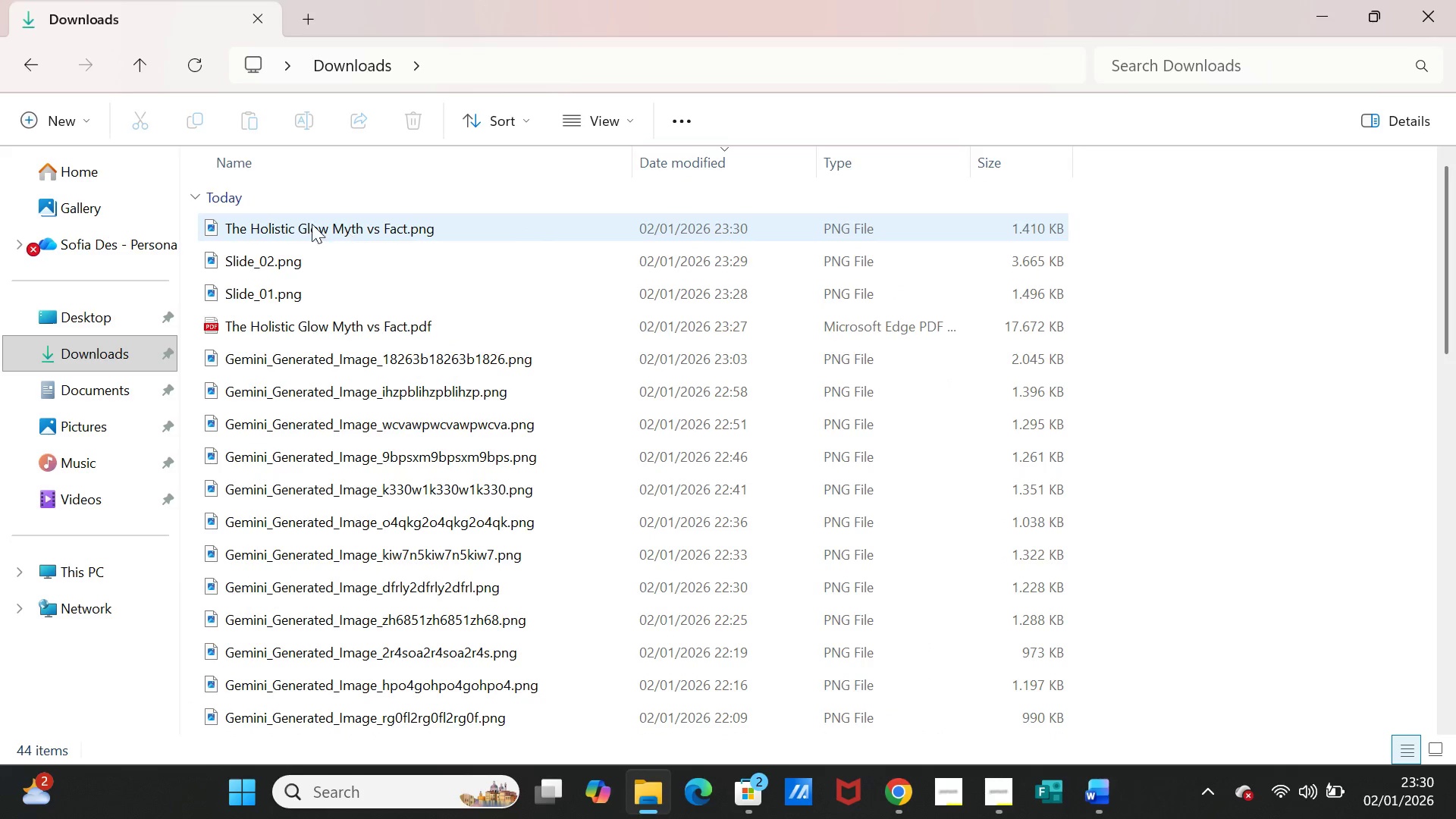 
left_click([311, 223])
 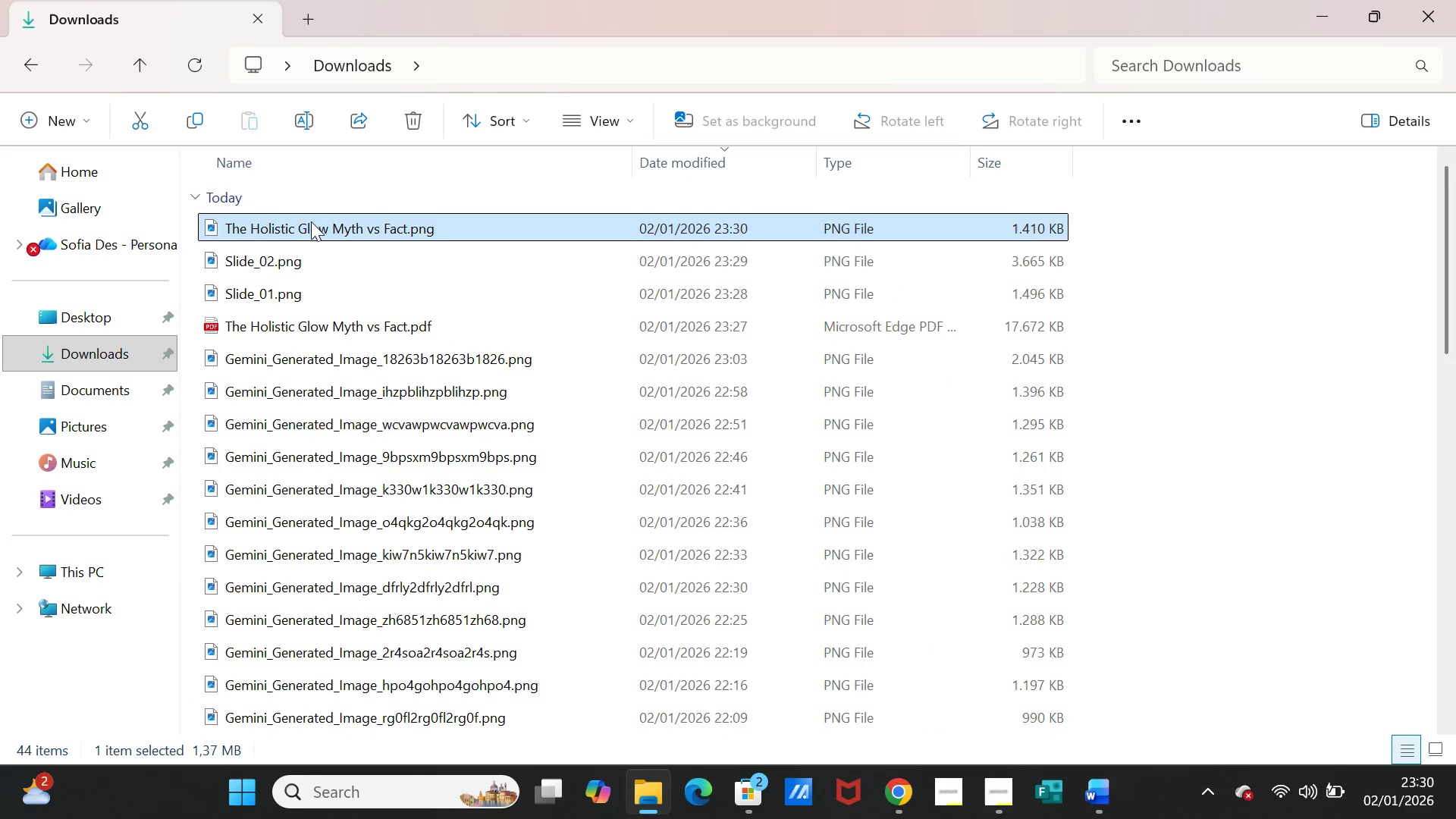 
right_click([311, 221])
 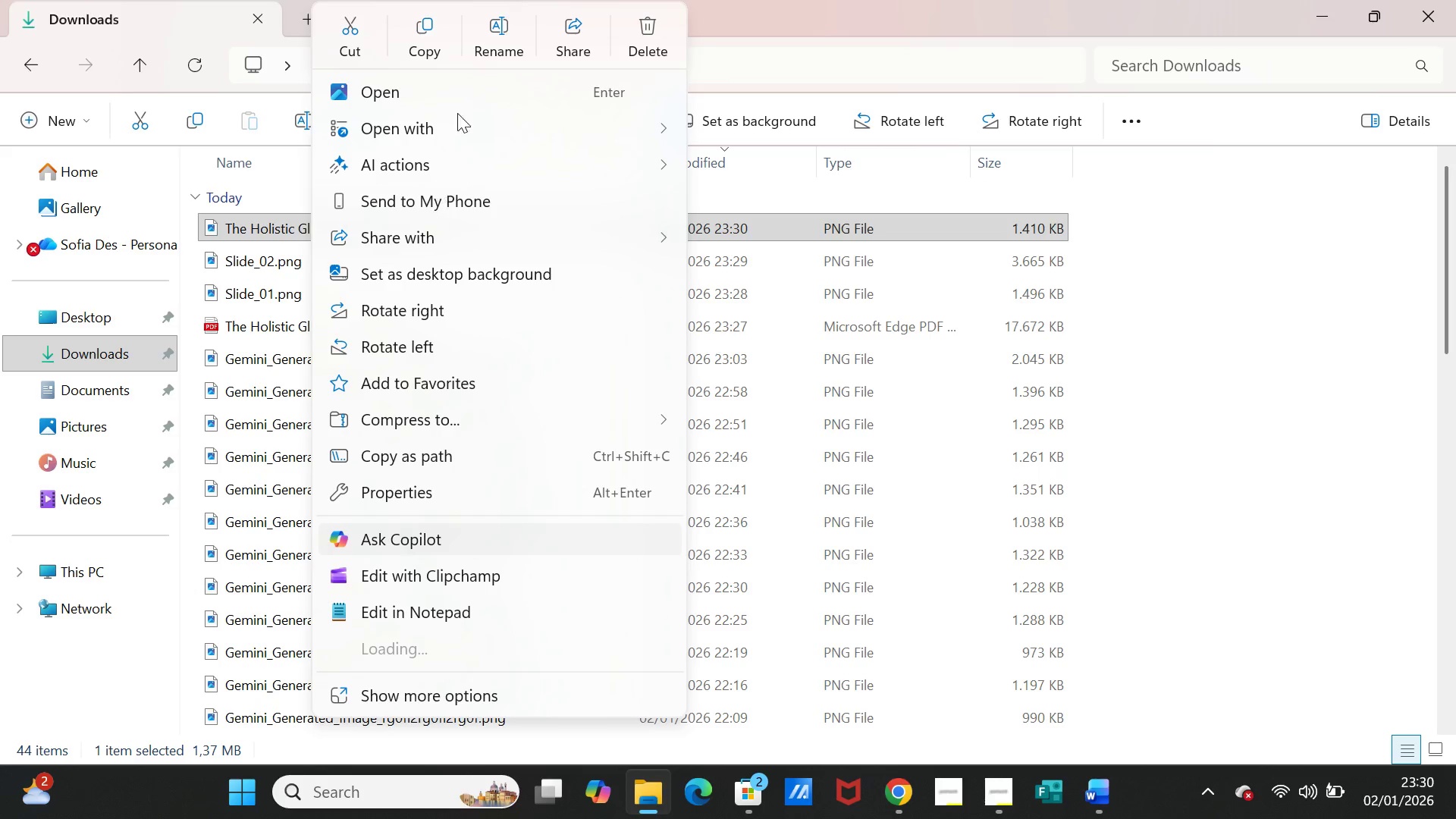 
left_click([495, 30])
 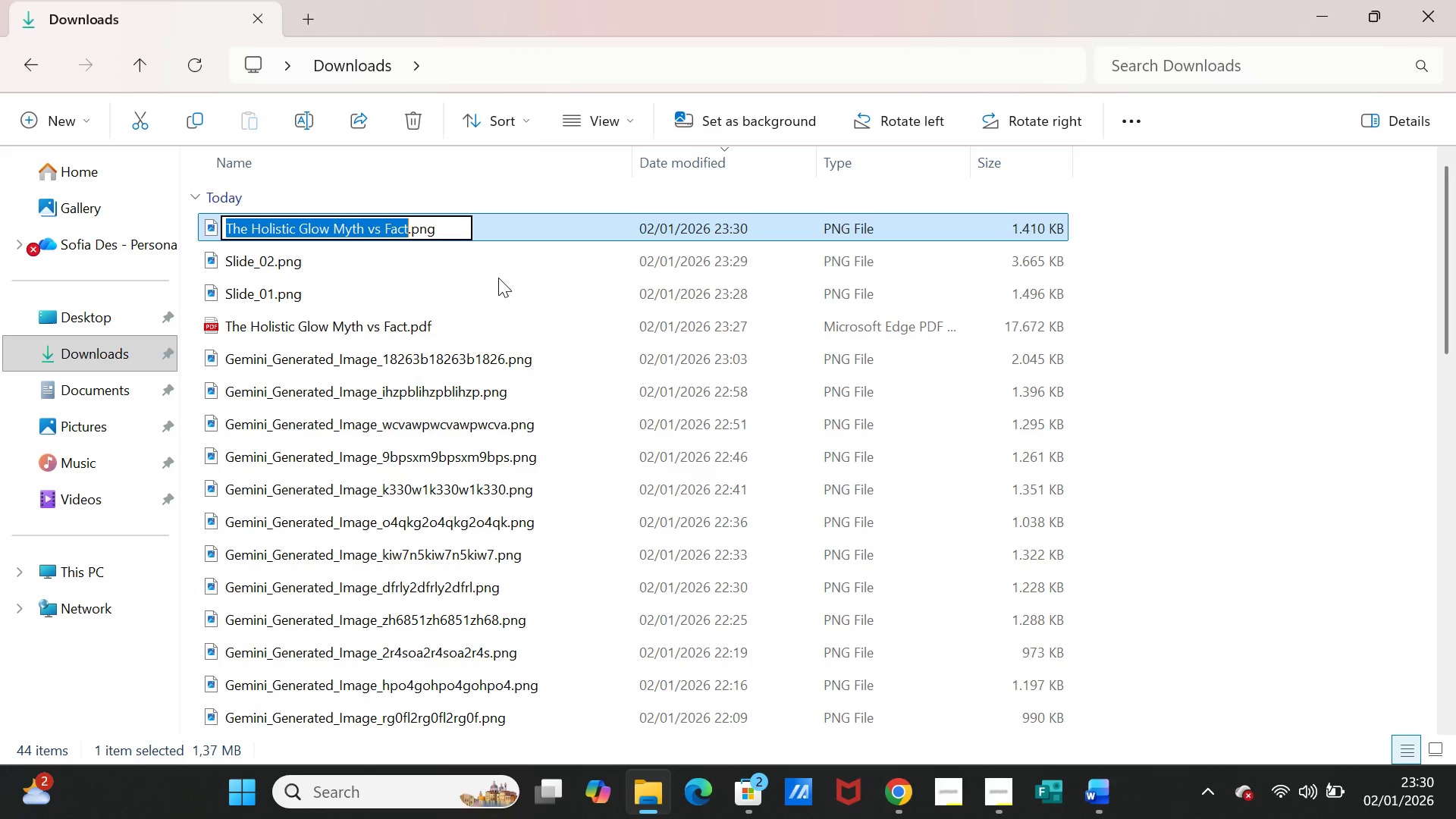 
key(Control+V)
 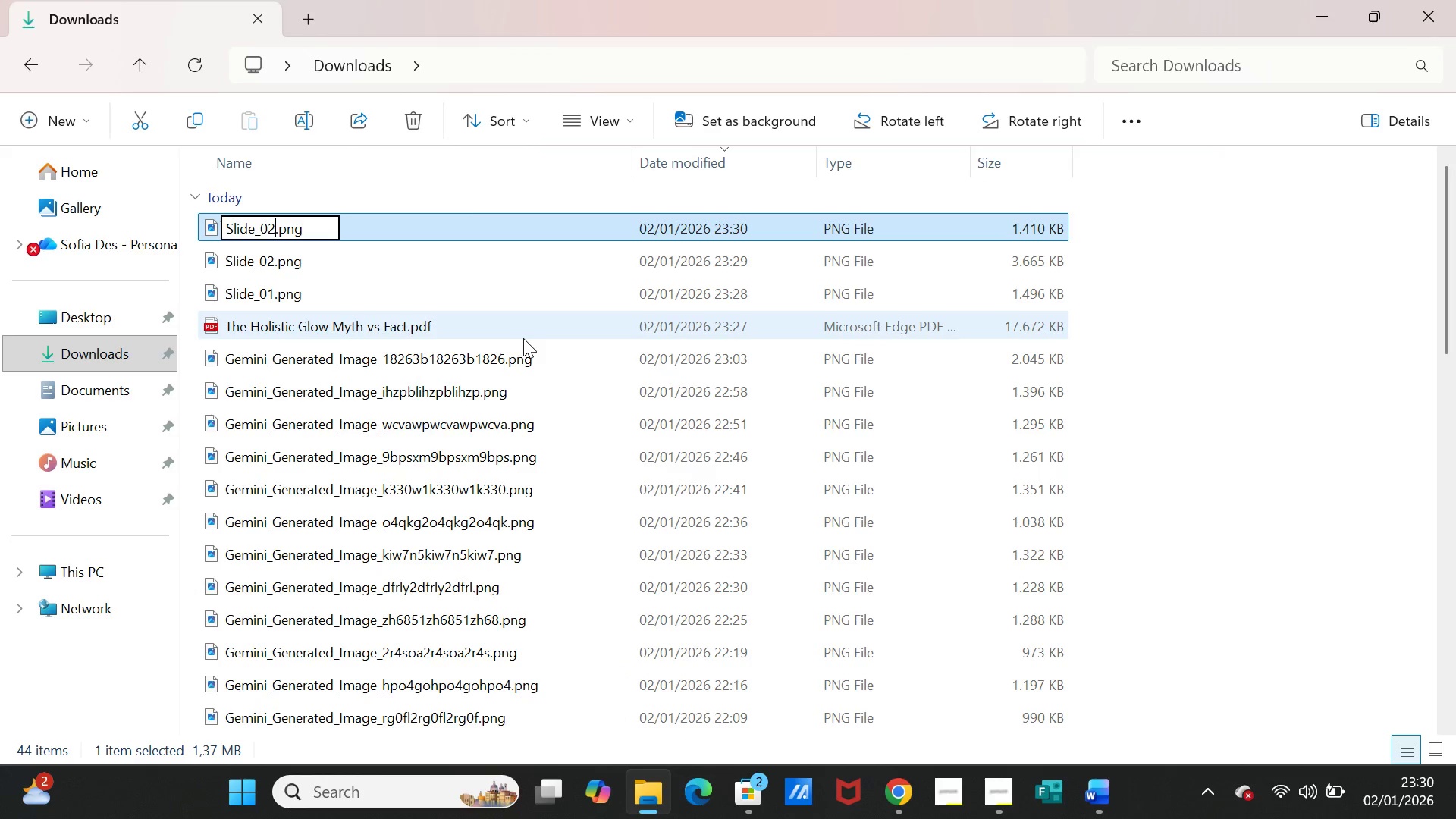 
key(Backspace)
 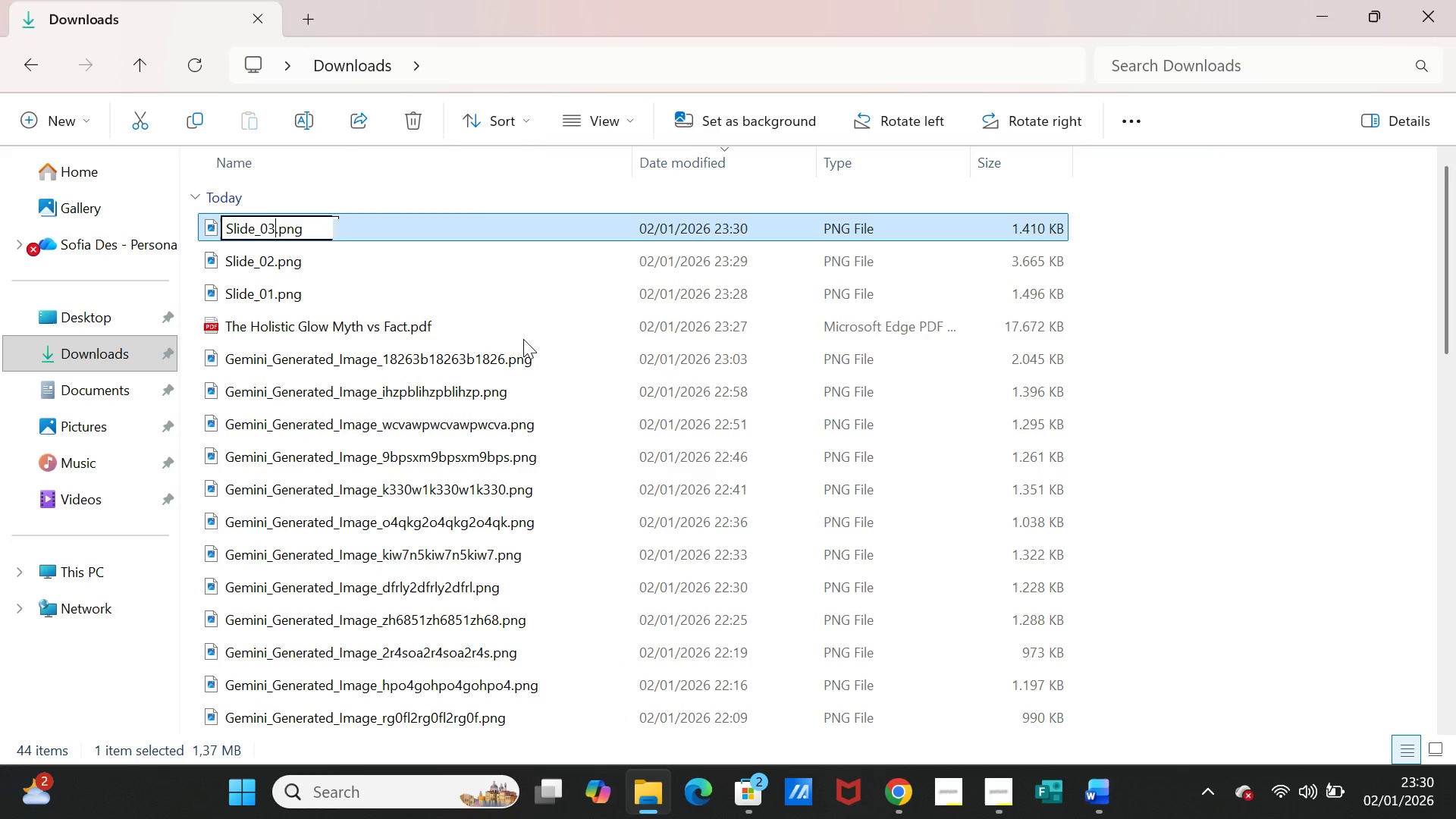 
key(3)
 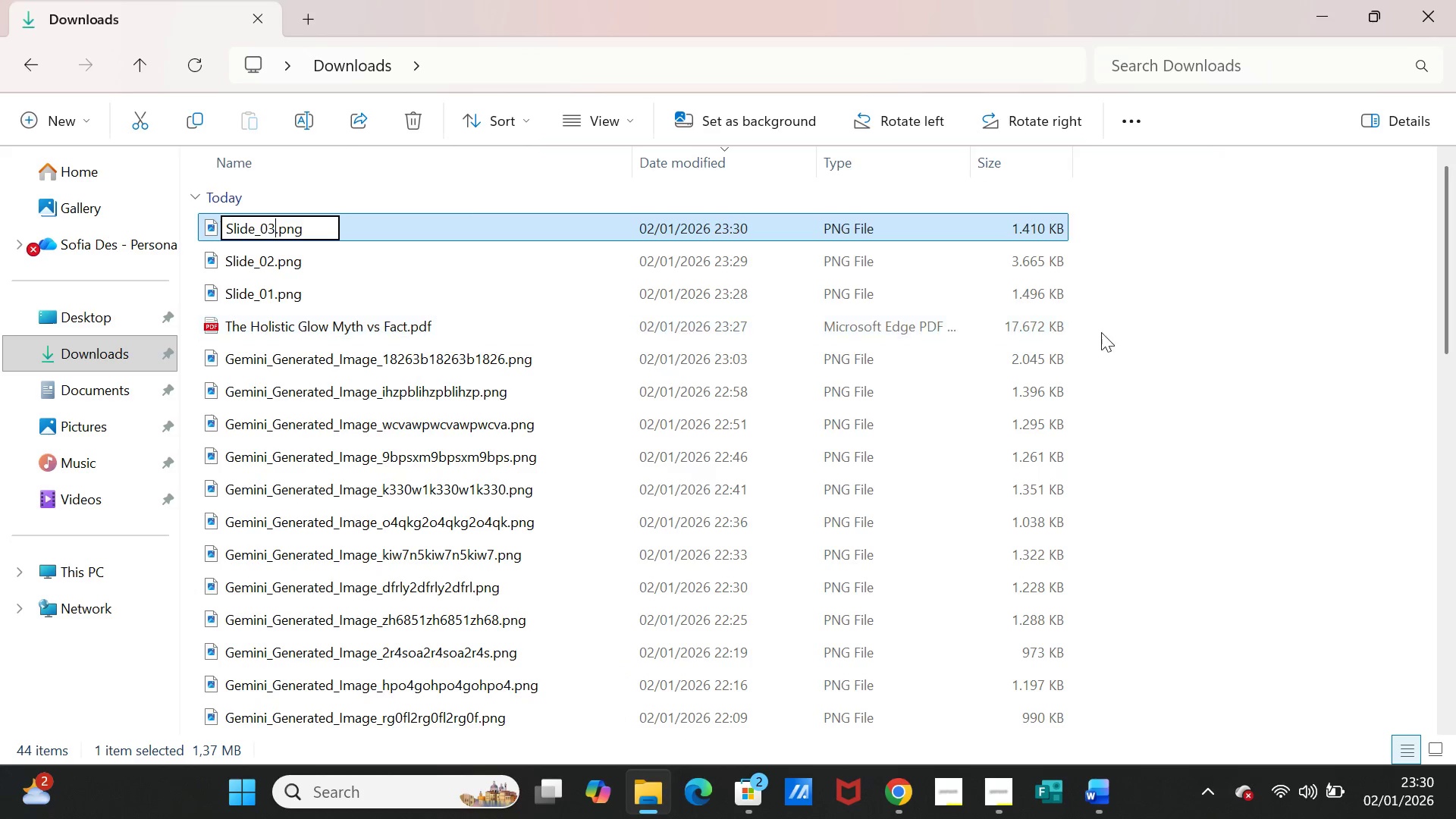 
left_click([1199, 349])
 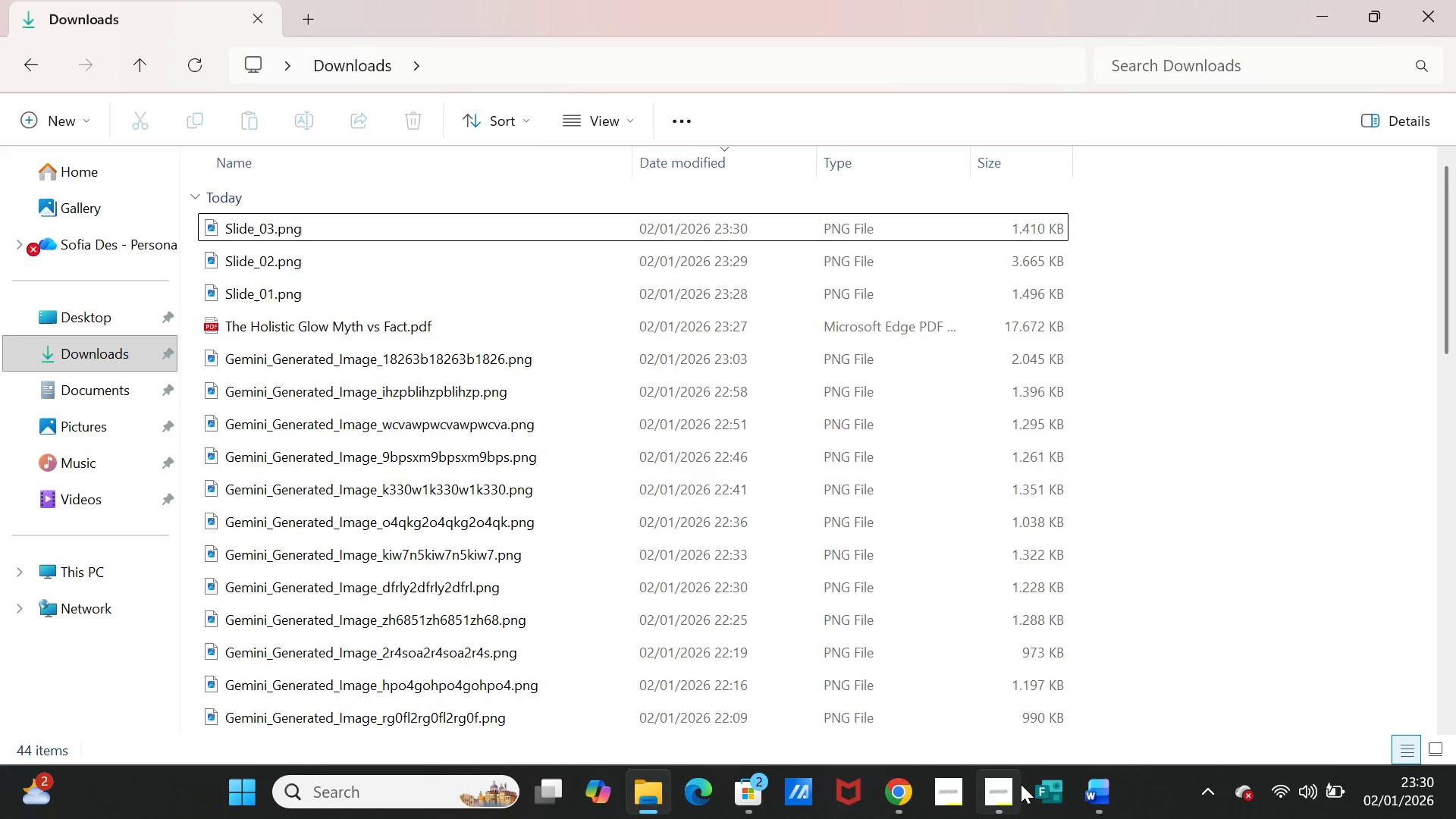 
left_click([993, 786])